 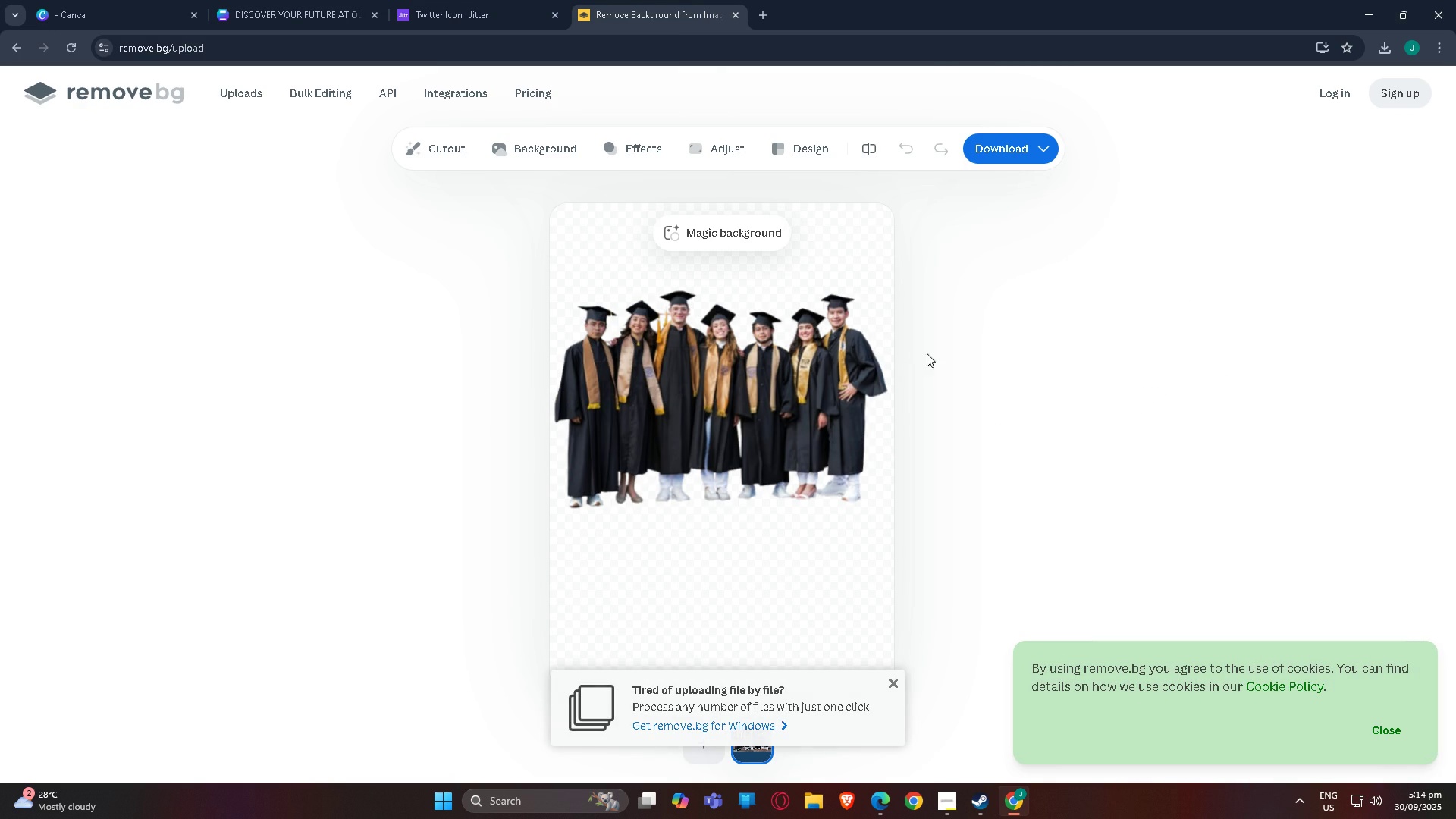 
left_click([893, 679])
 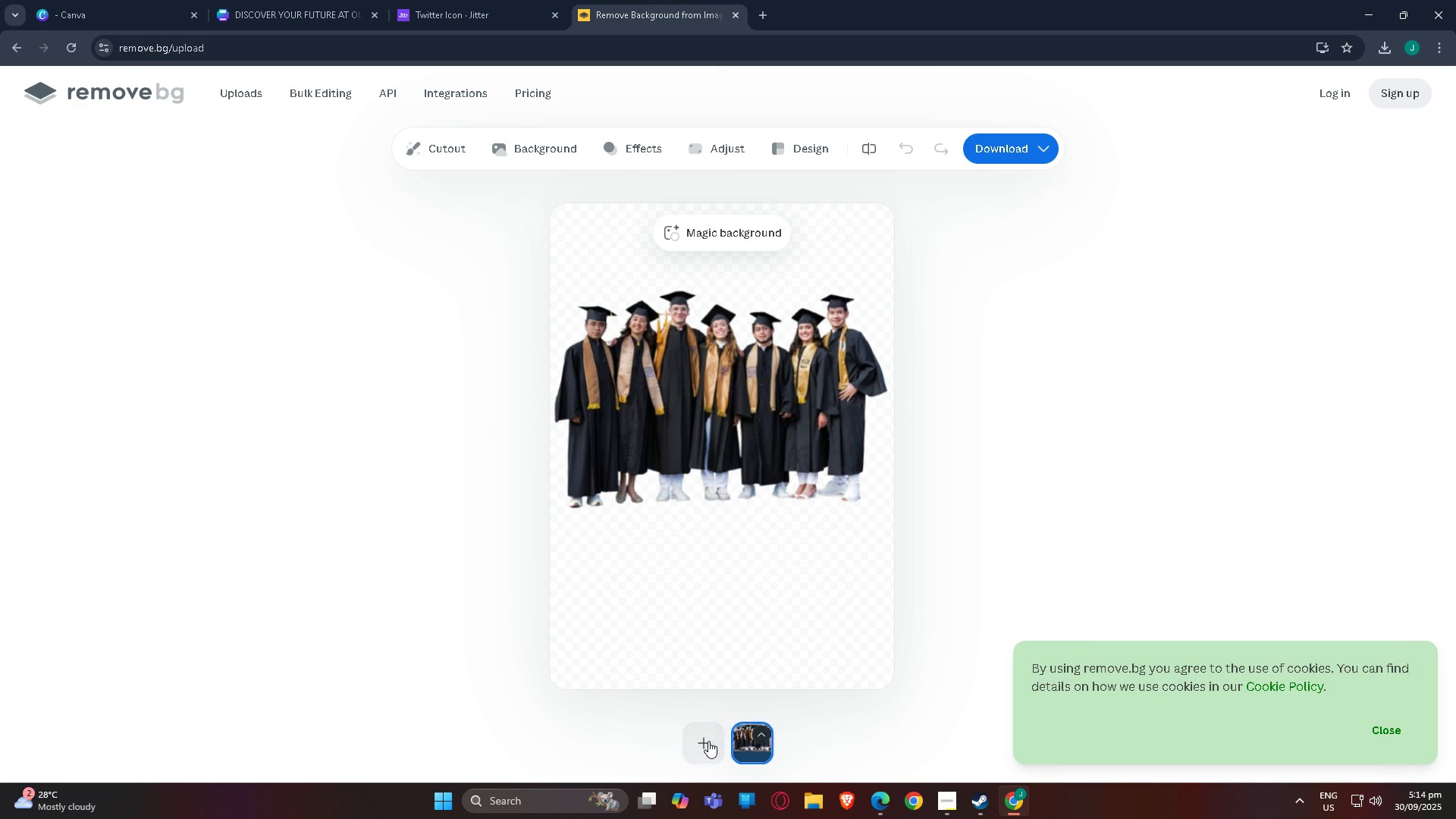 
left_click([704, 742])
 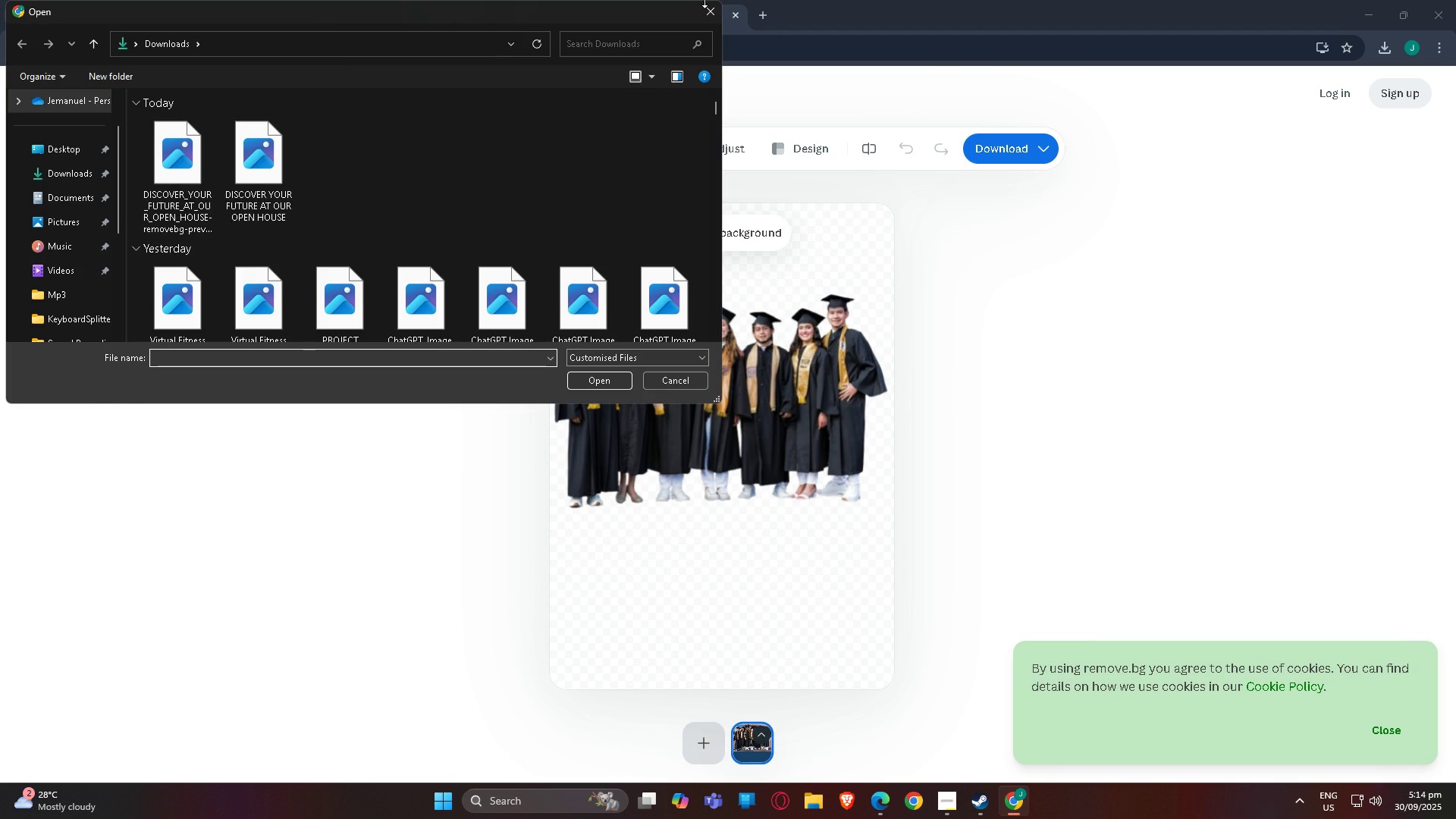 
left_click([715, 13])
 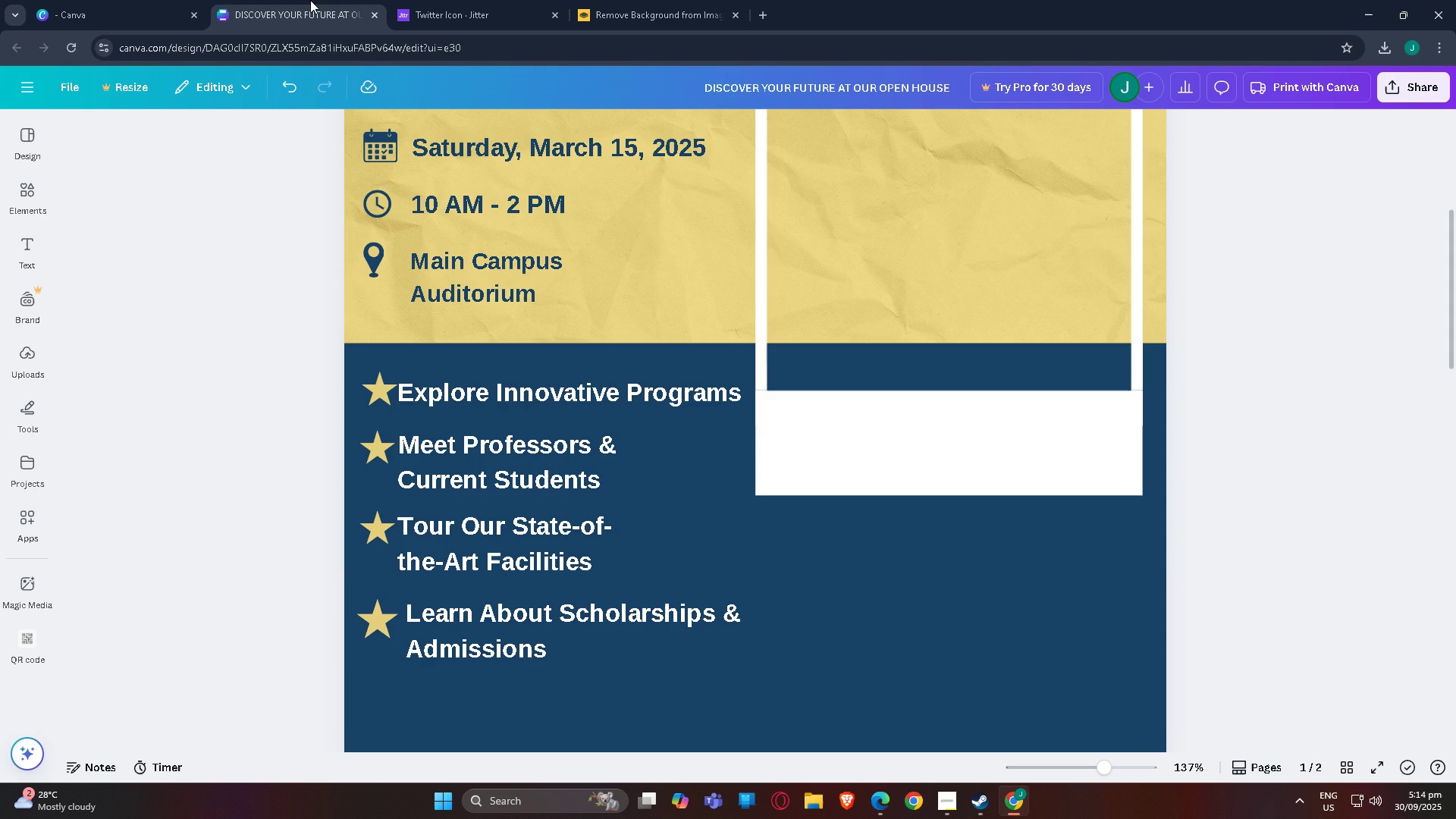 
double_click([310, 0])
 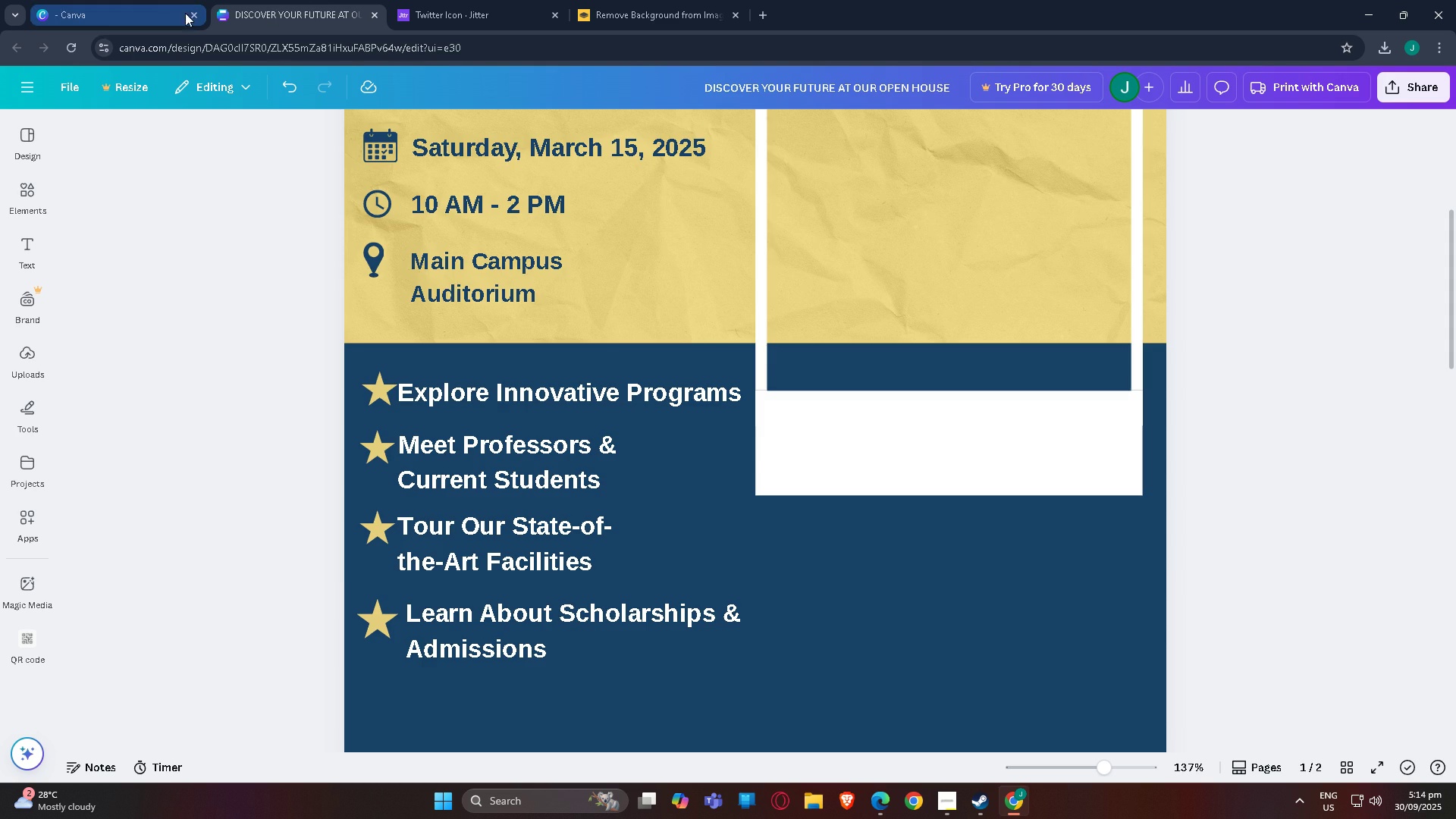 
scroll: coordinate [630, 544], scroll_direction: down, amount: 5.0
 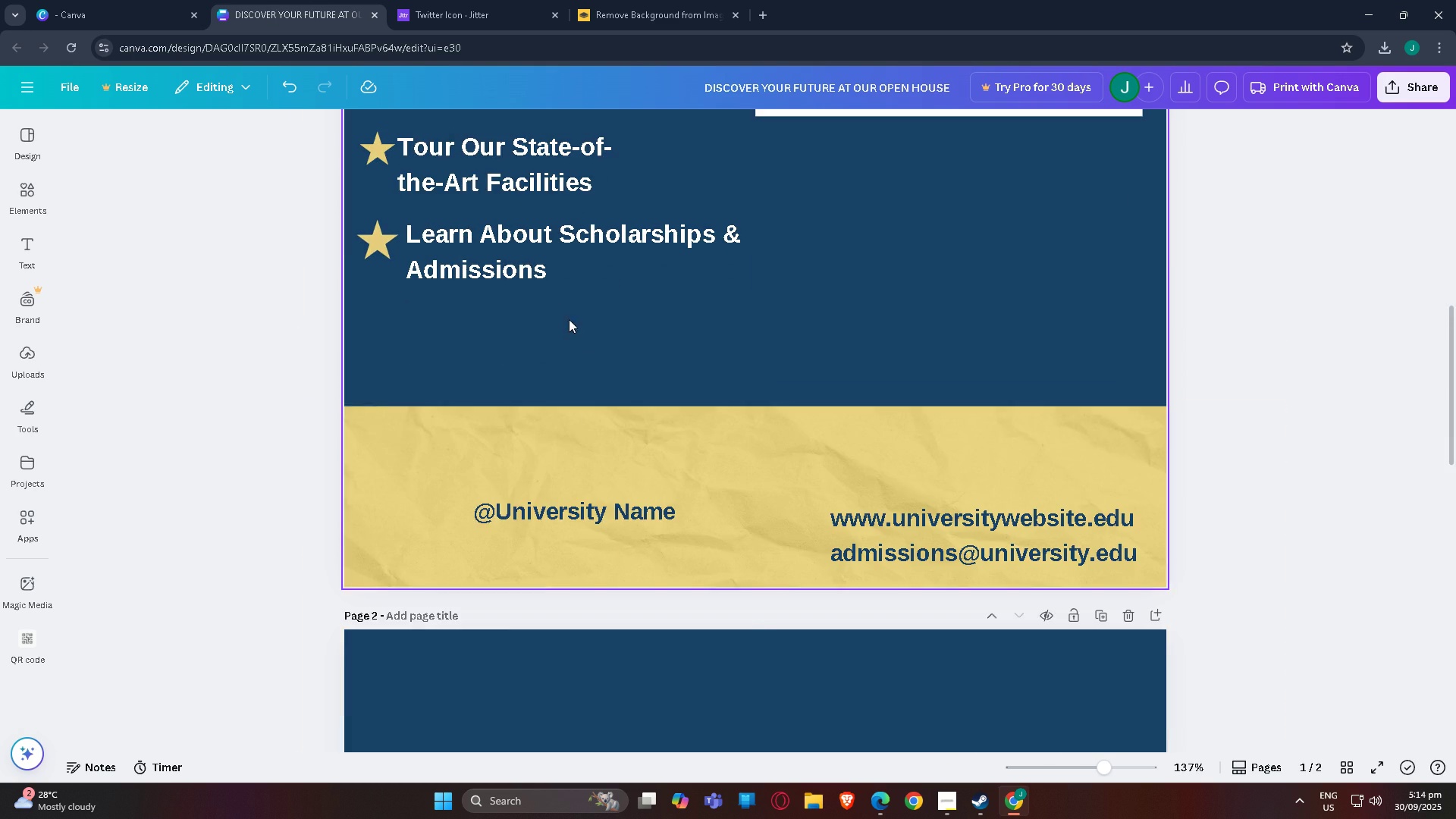 
scroll: coordinate [758, 503], scroll_direction: up, amount: 5.0
 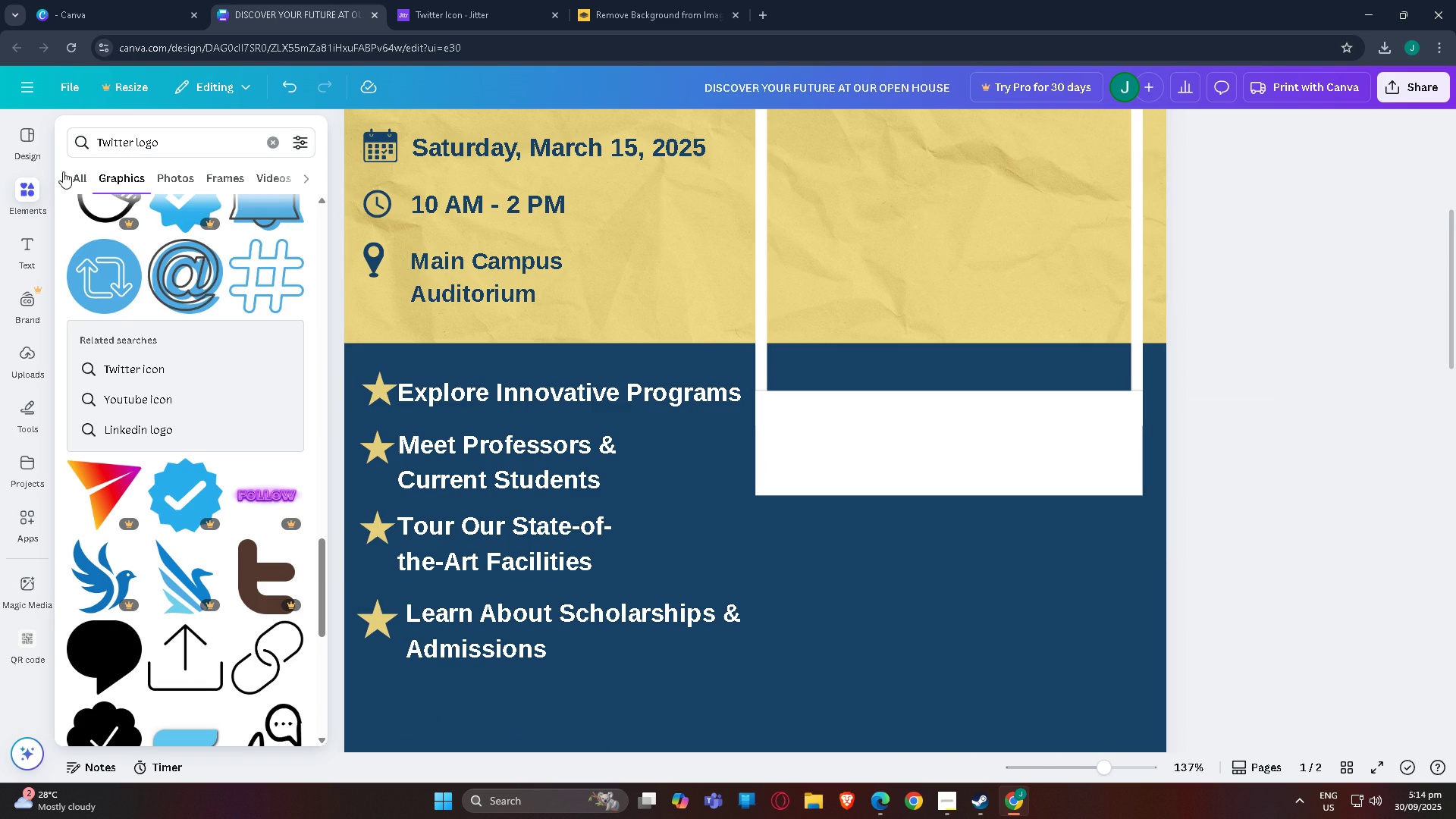 
left_click([139, 143])